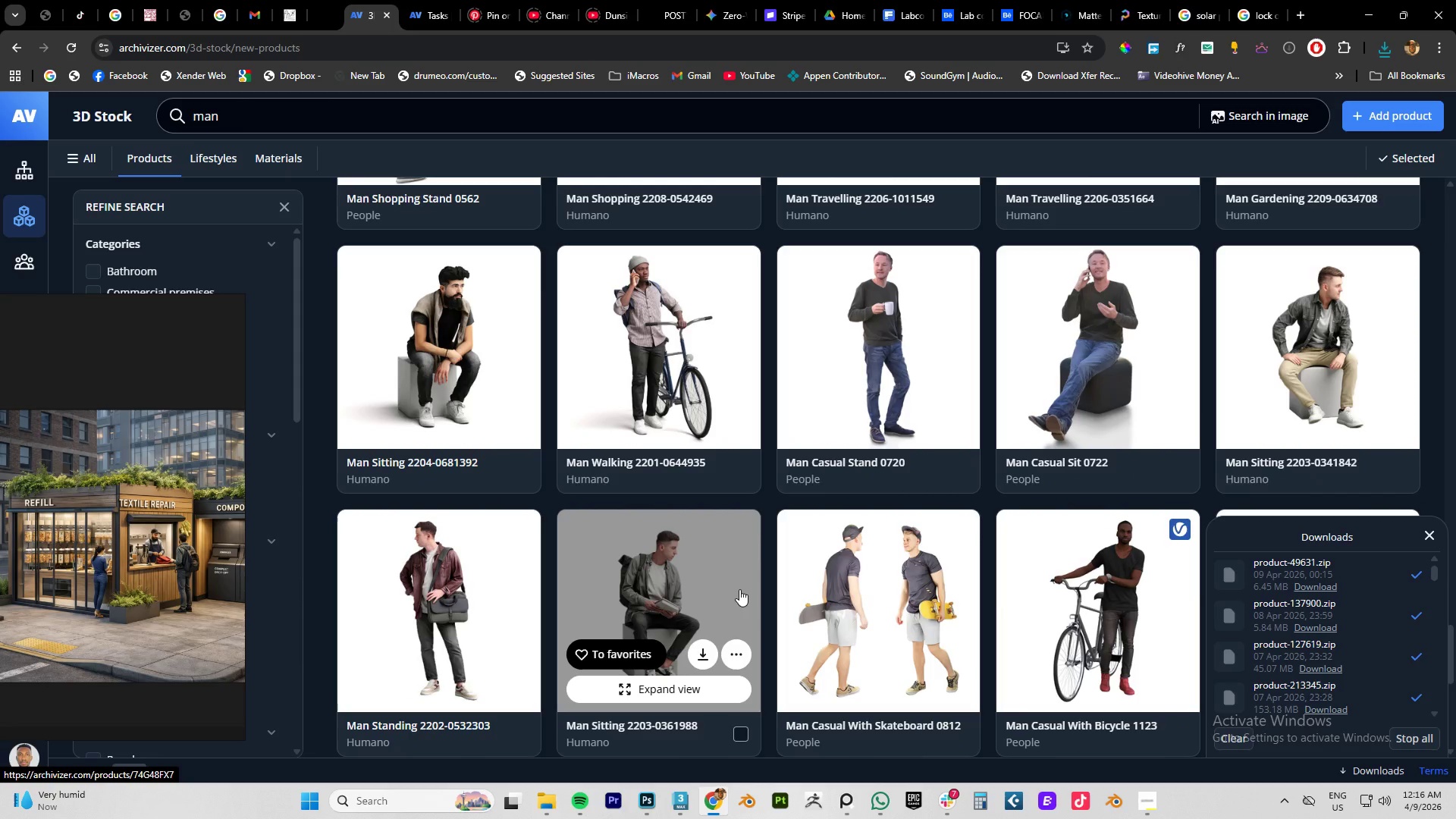 
wait(9.8)
 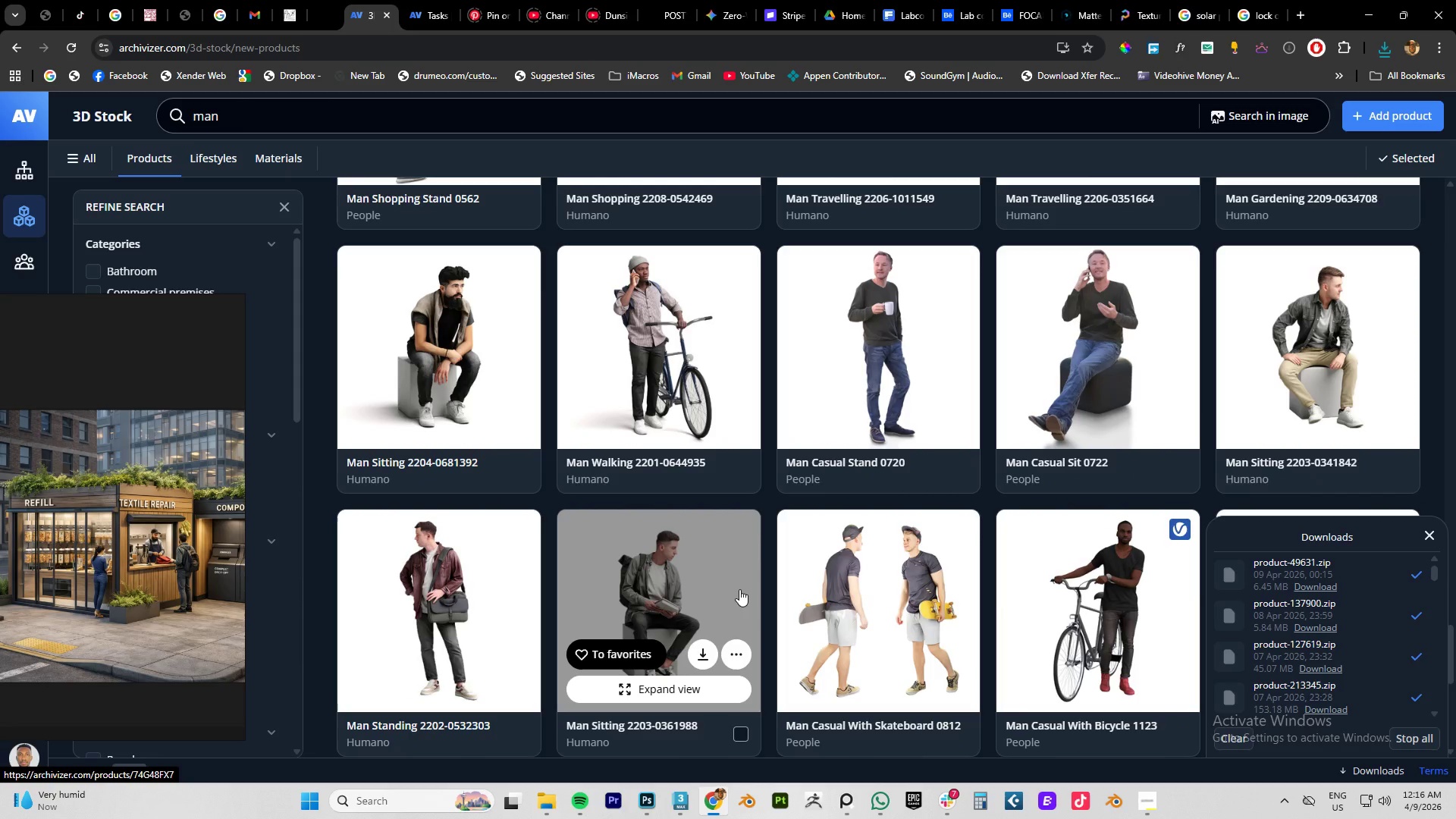 
scroll: coordinate [1106, 611], scroll_direction: down, amount: 4.0
 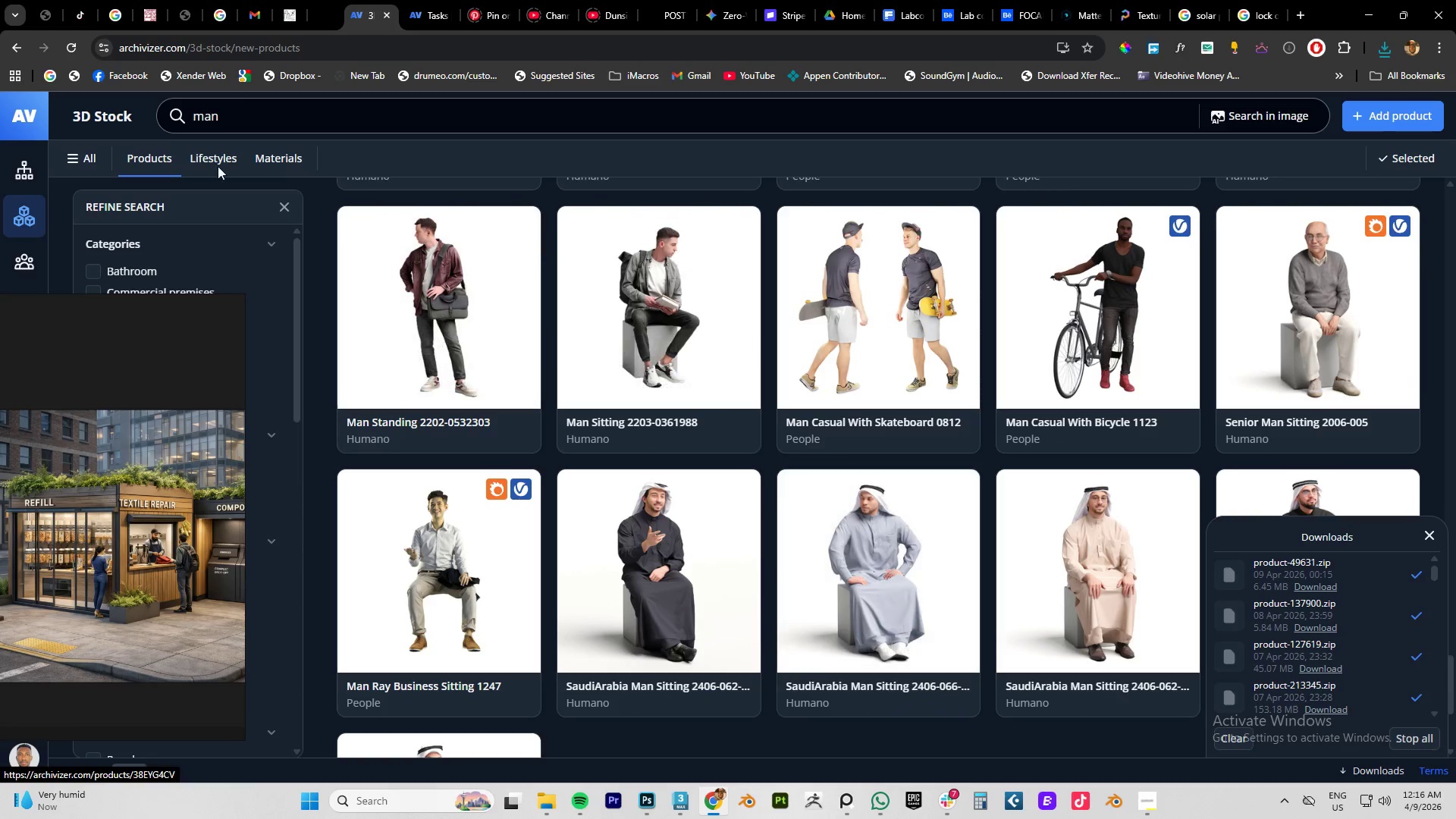 
left_click([247, 118])
 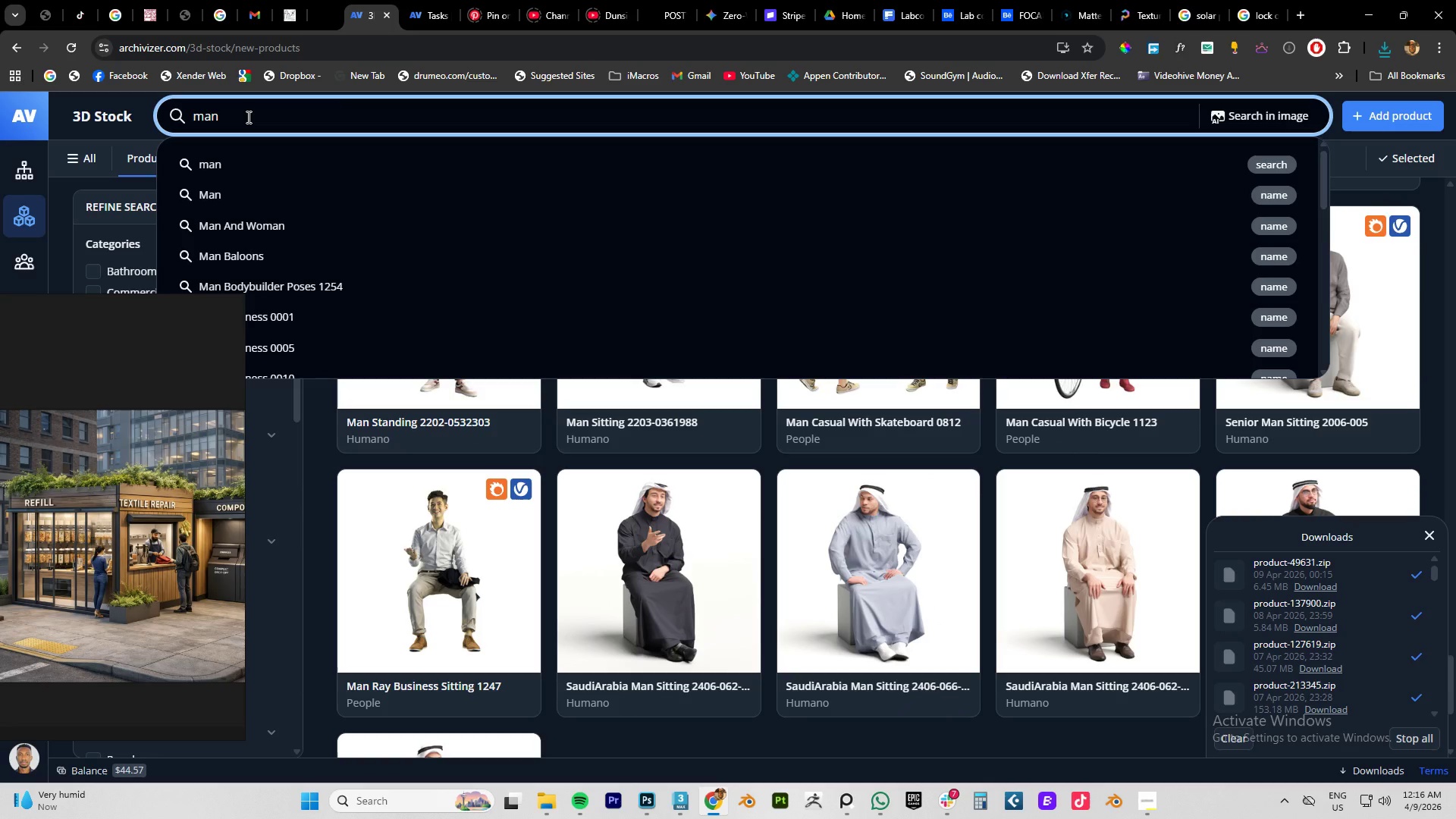 
type(casual)
 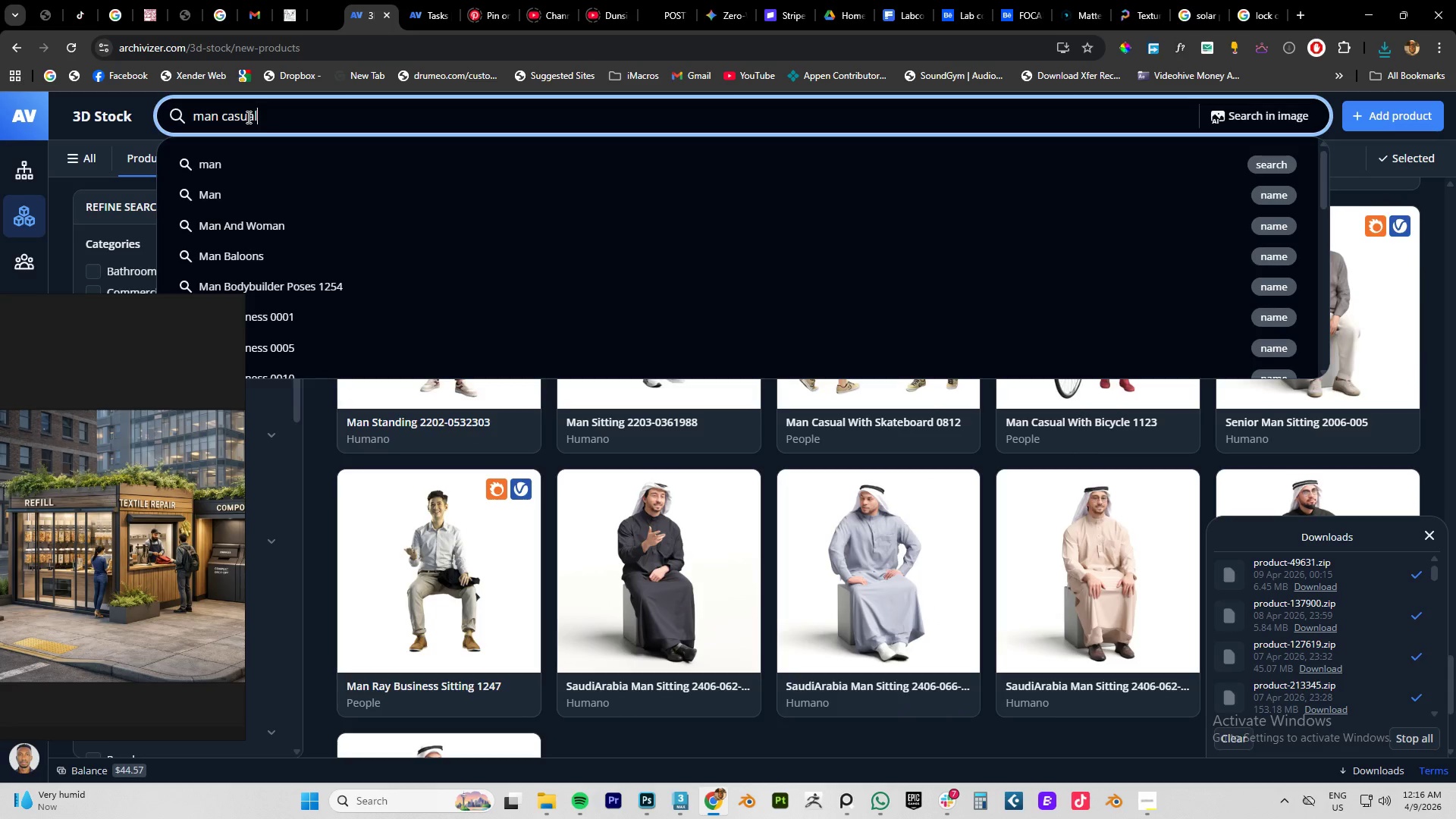 
key(Enter)
 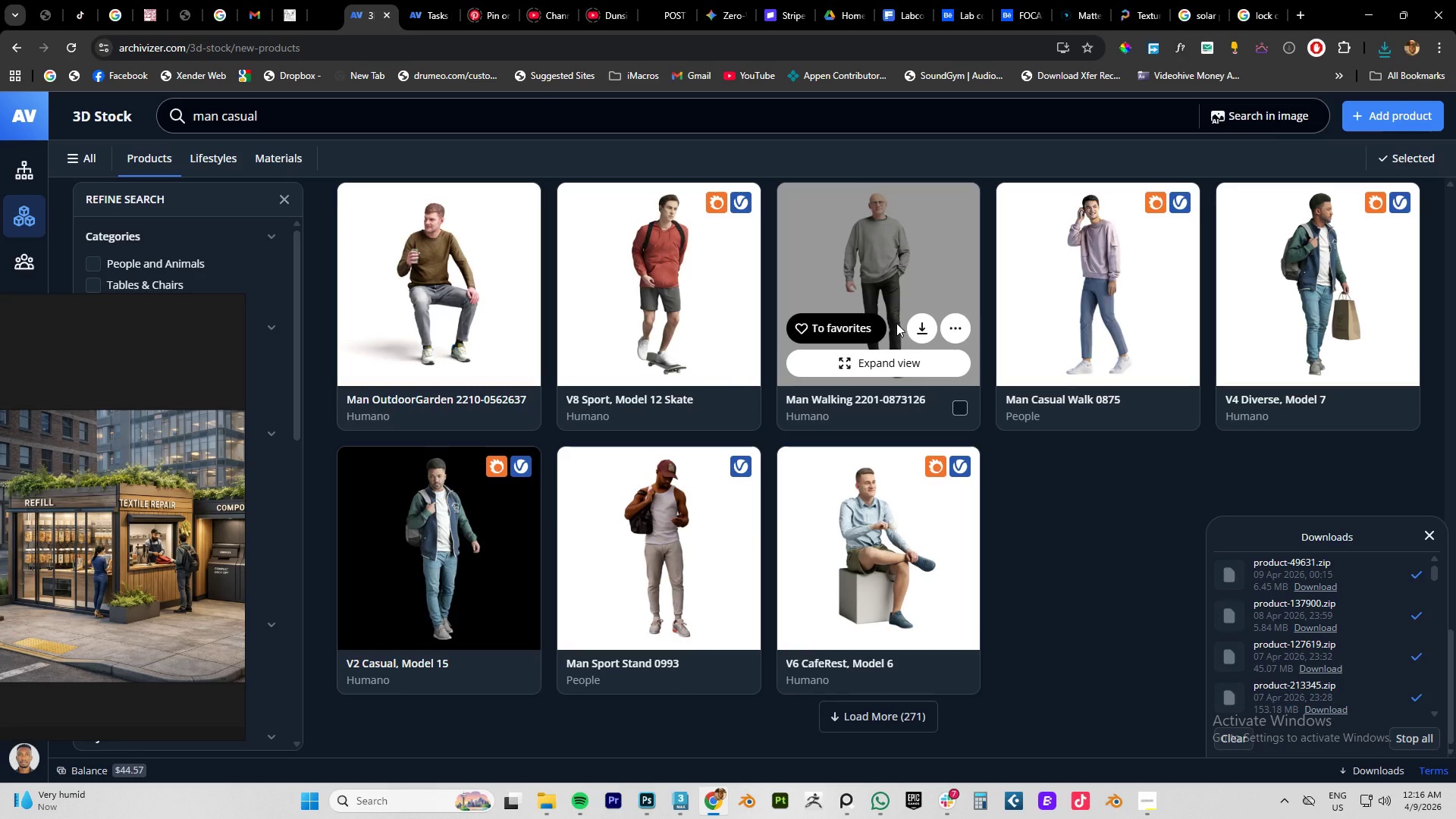 
wait(5.3)
 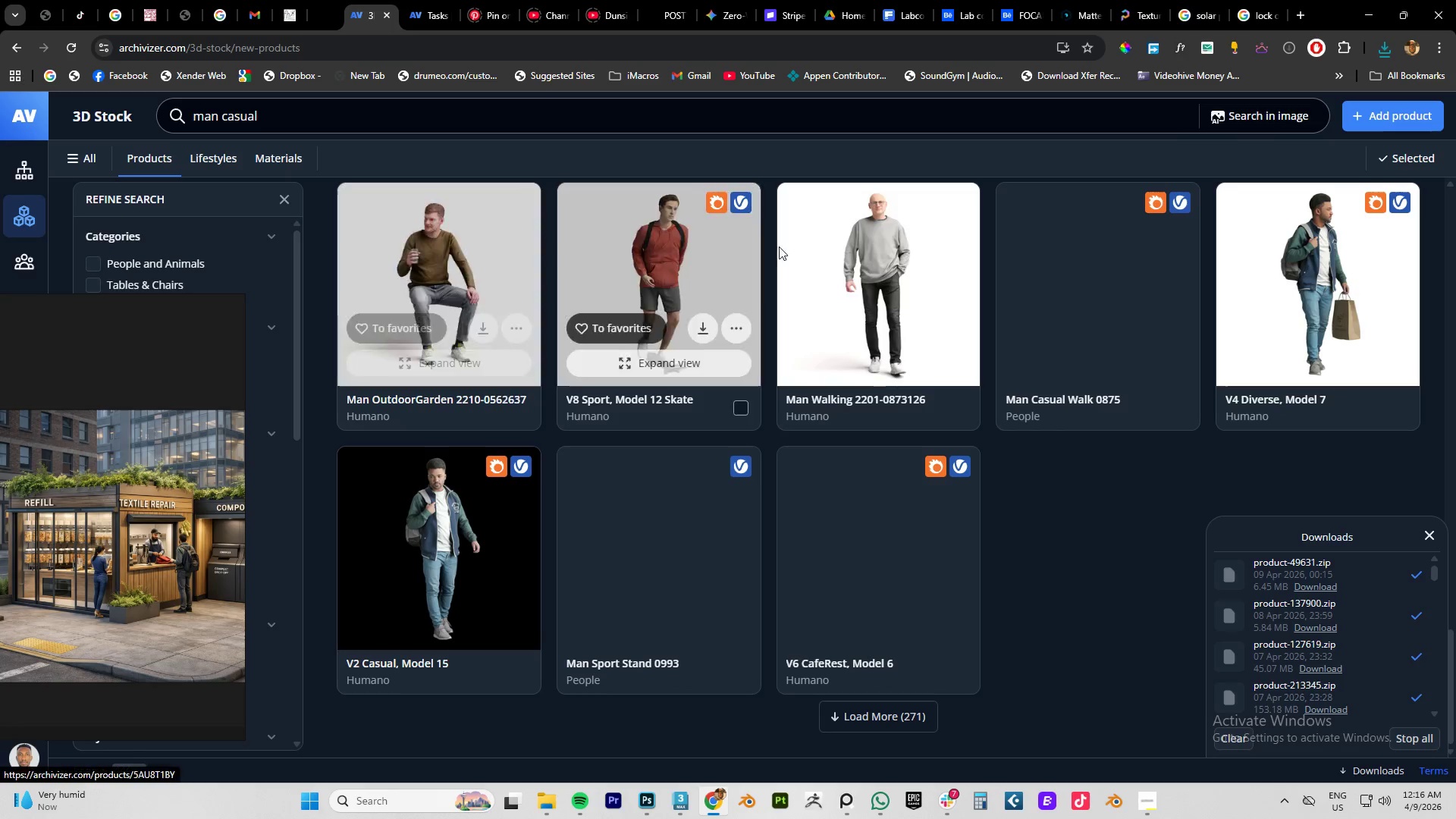 
mouse_move([773, 372])
 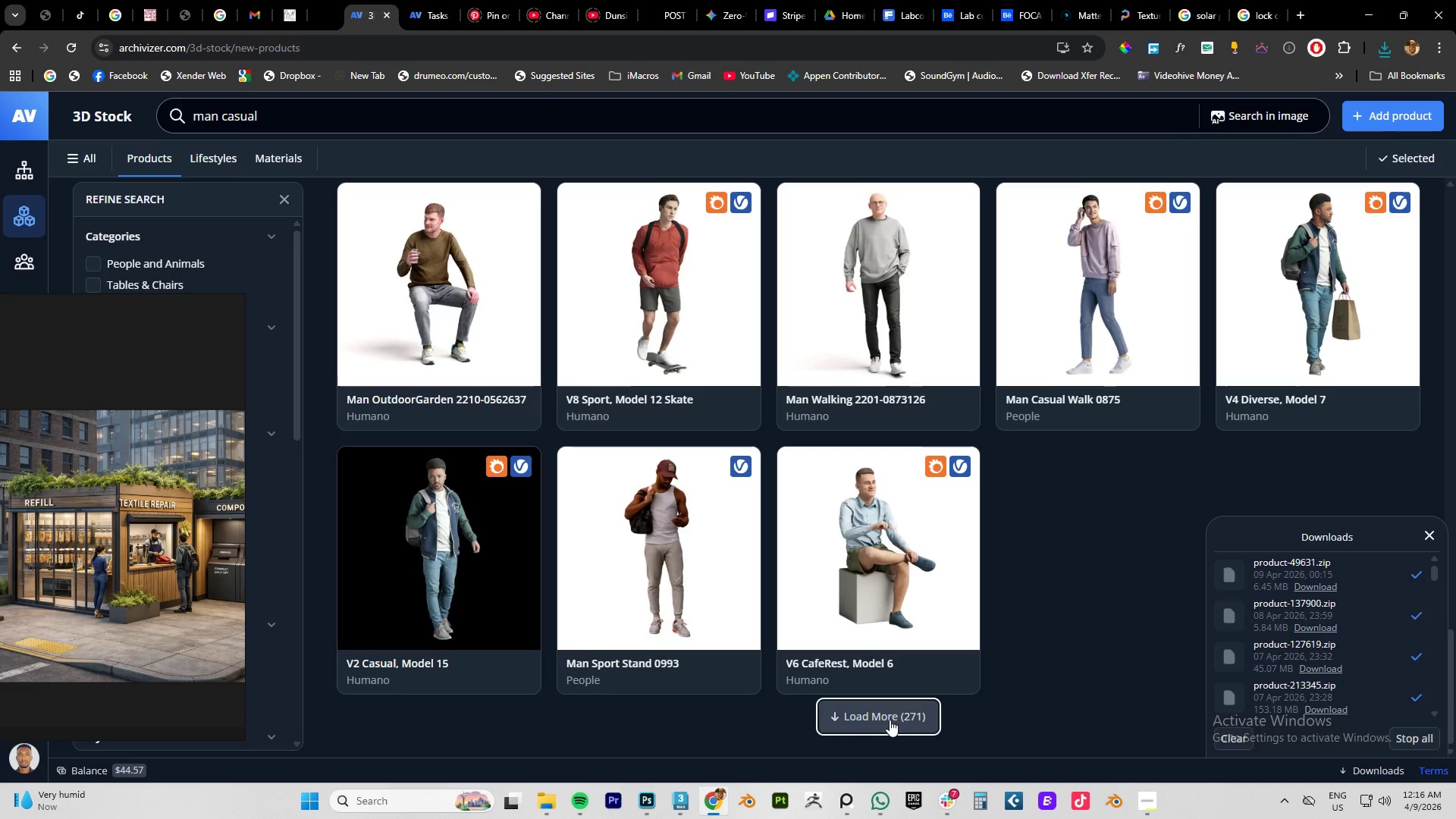 
scroll: coordinate [899, 328], scroll_direction: down, amount: 11.0
 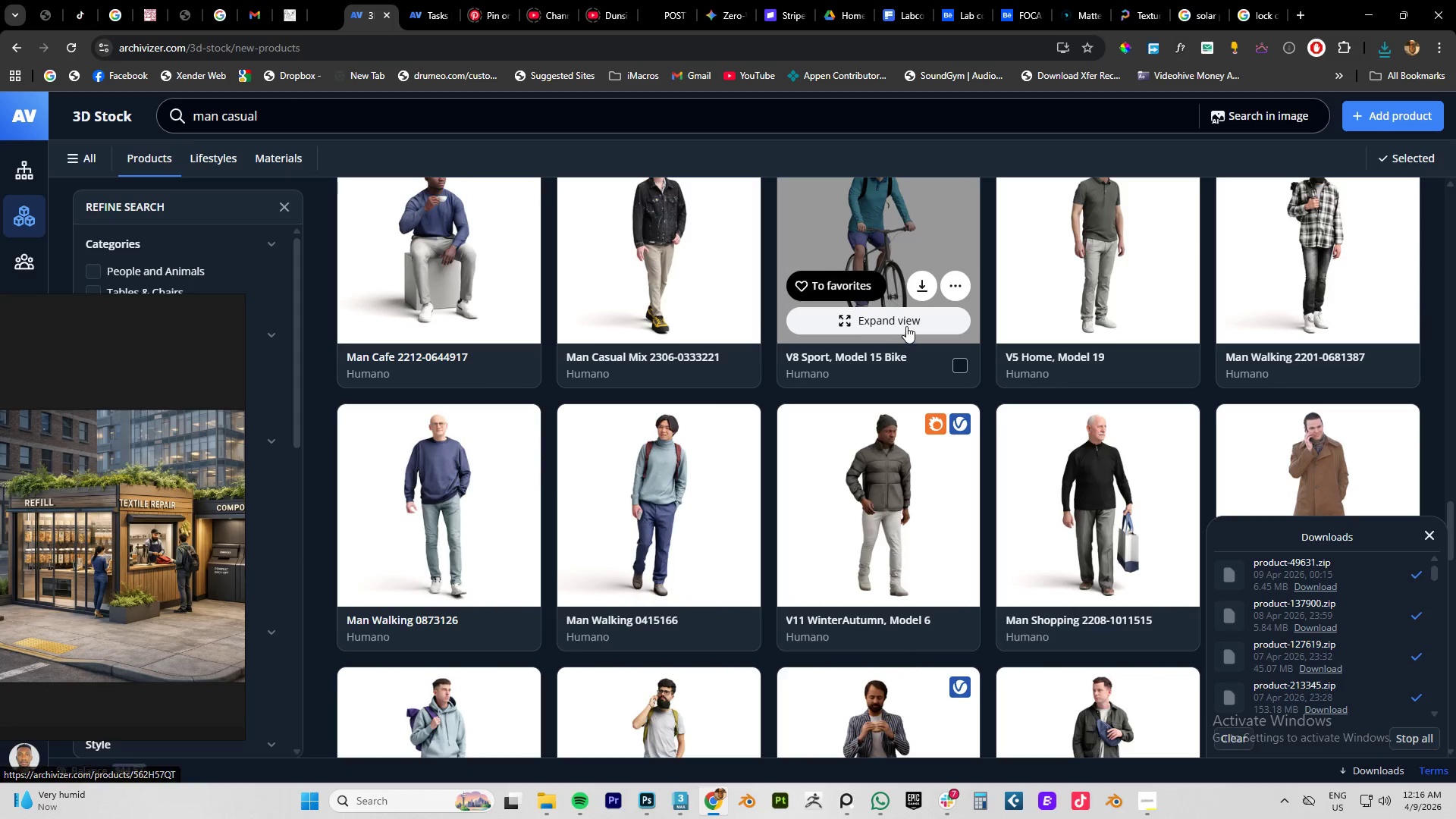 
scroll: coordinate [791, 378], scroll_direction: down, amount: 13.0
 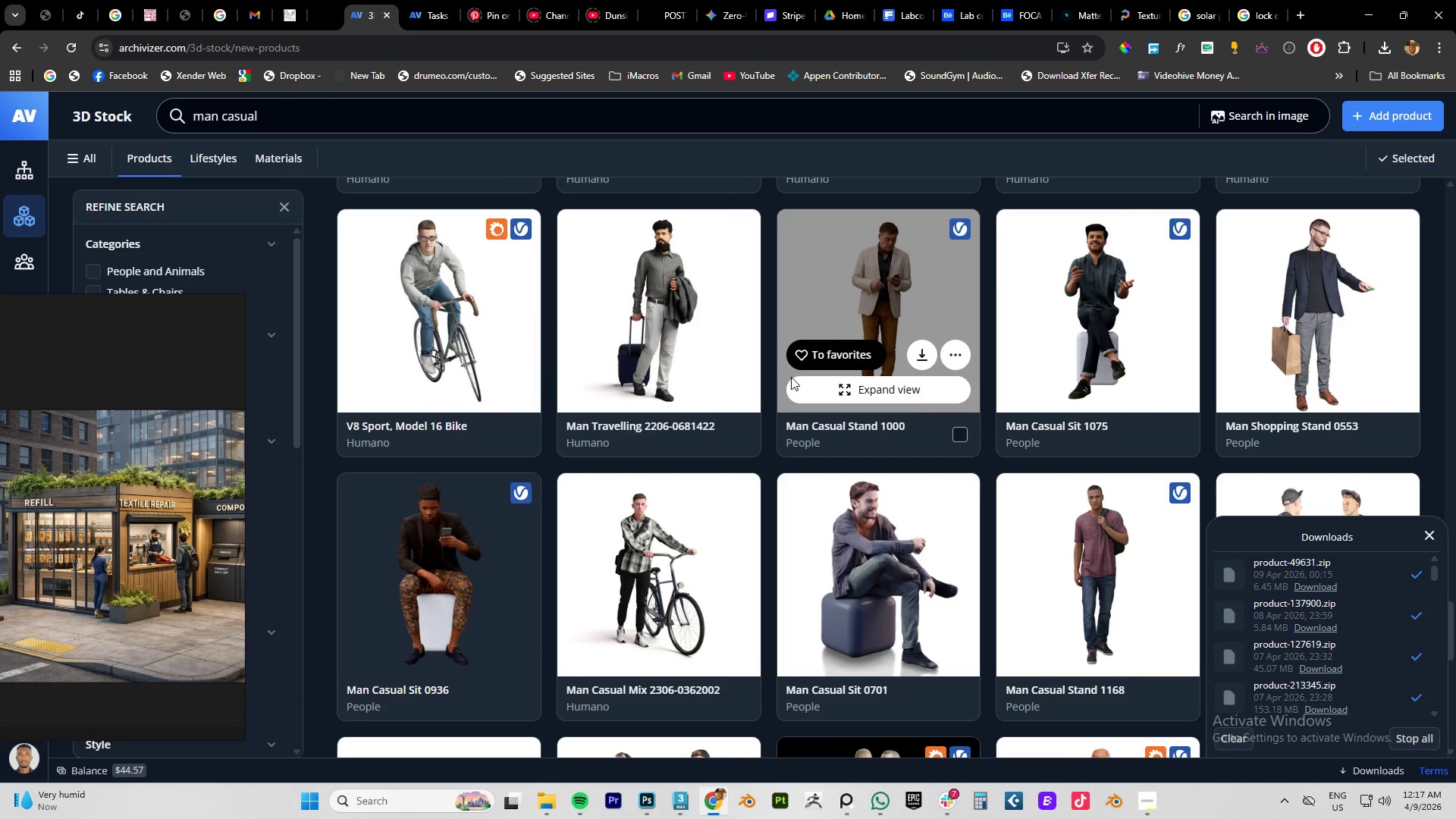 
scroll: coordinate [791, 377], scroll_direction: up, amount: 4.0
 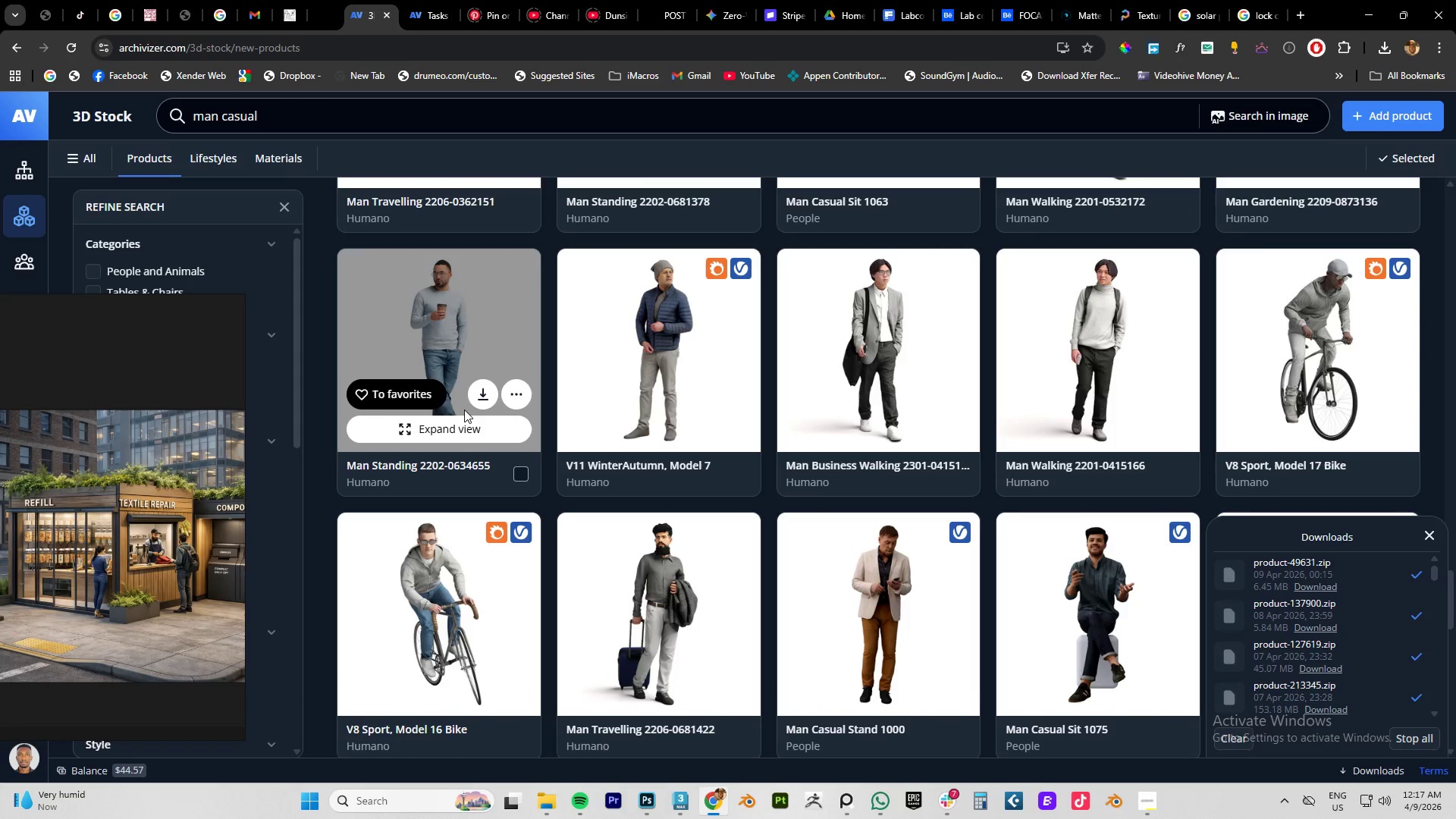 
left_click([491, 395])
 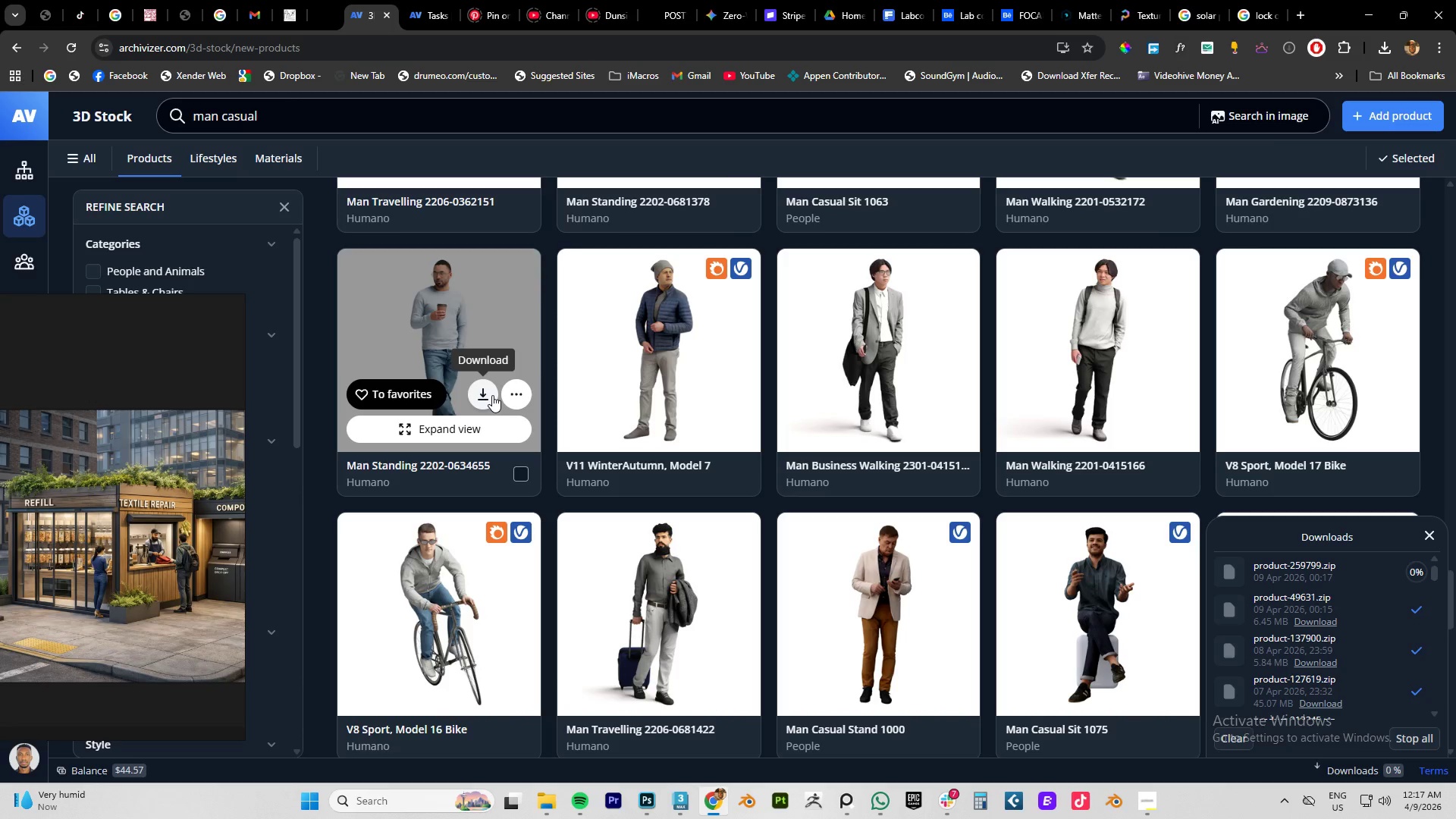 
wait(13.39)
 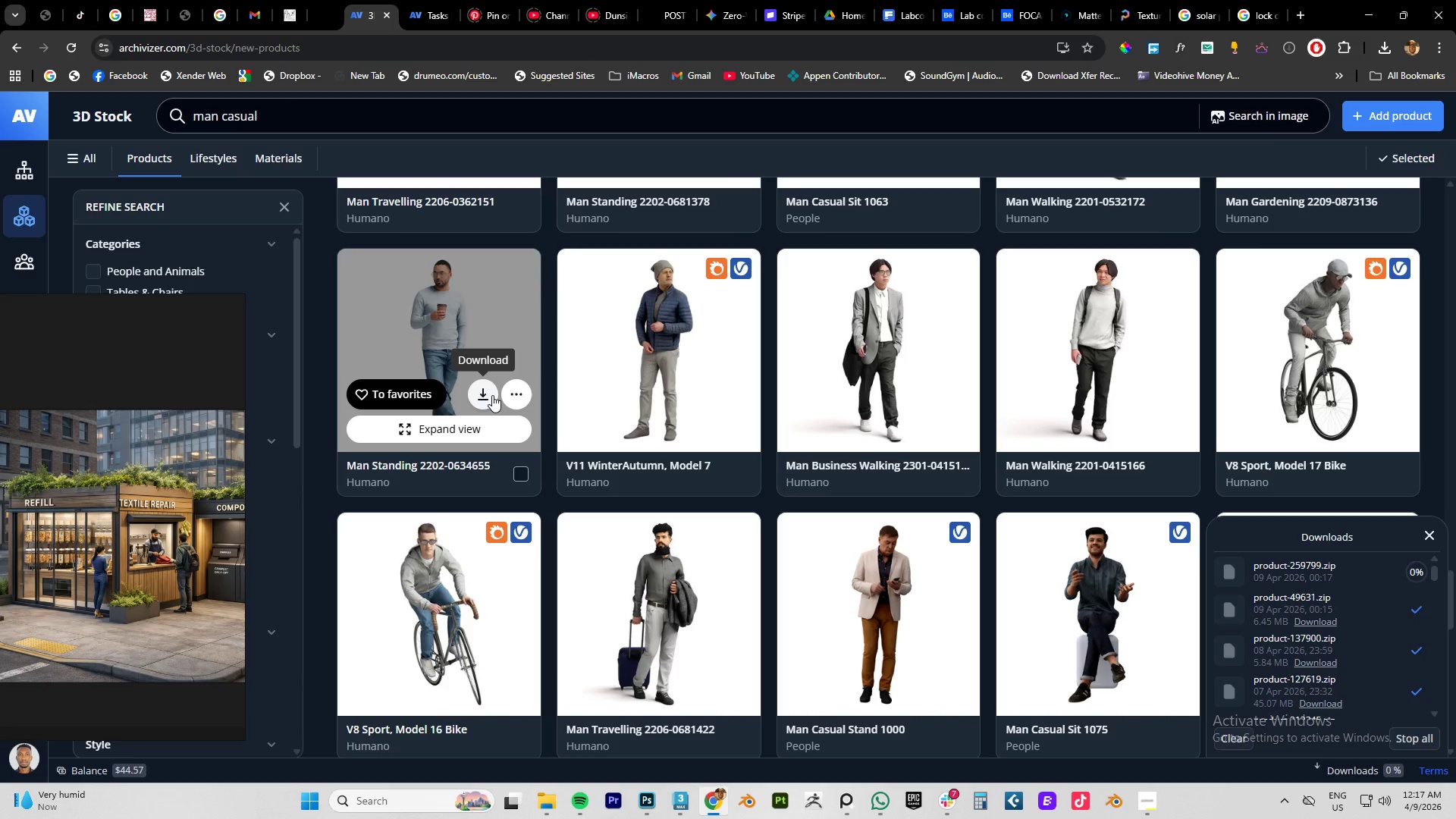 
left_click([675, 805])
 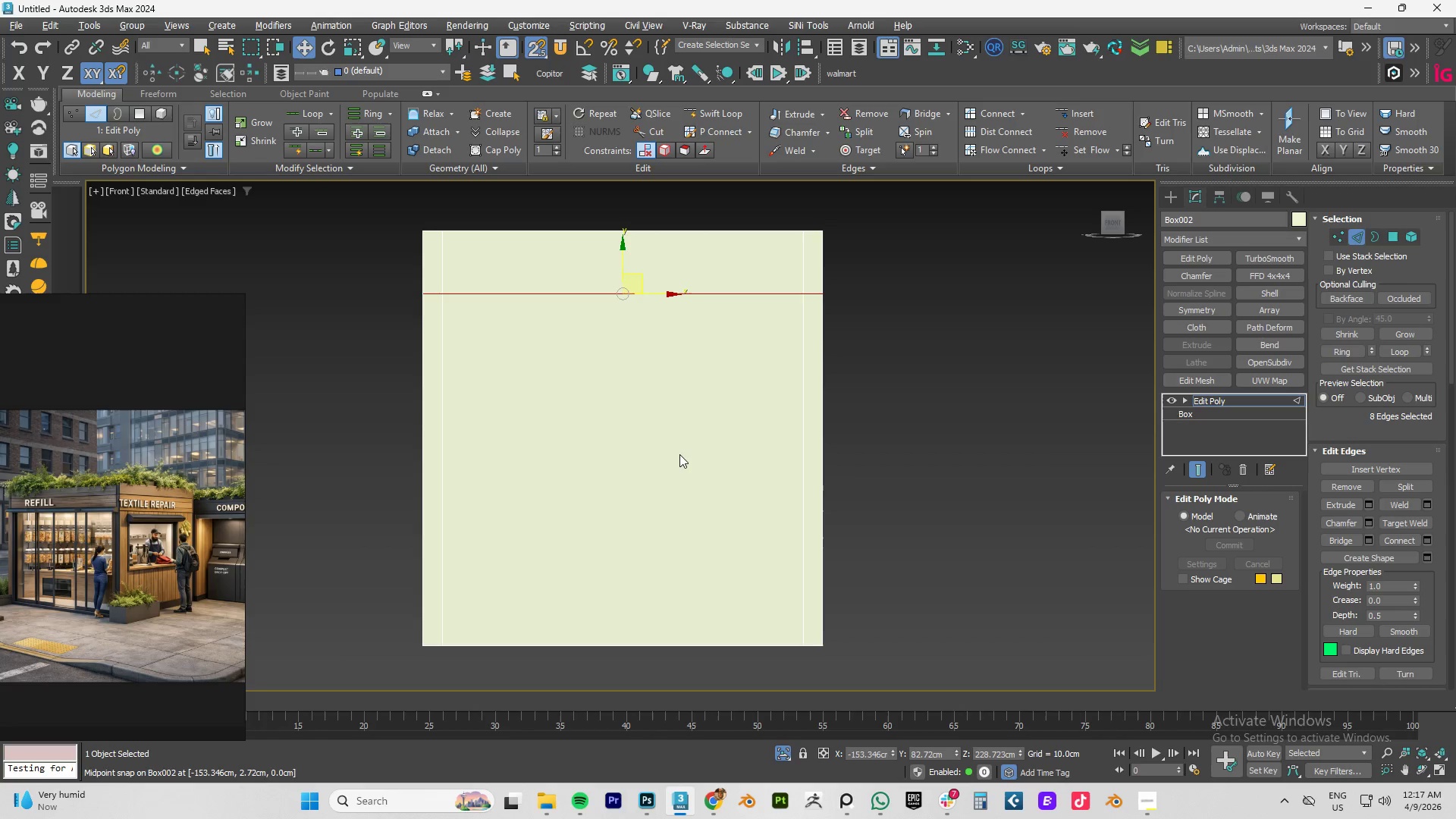 
hold_key(key=AltLeft, duration=1.53)
 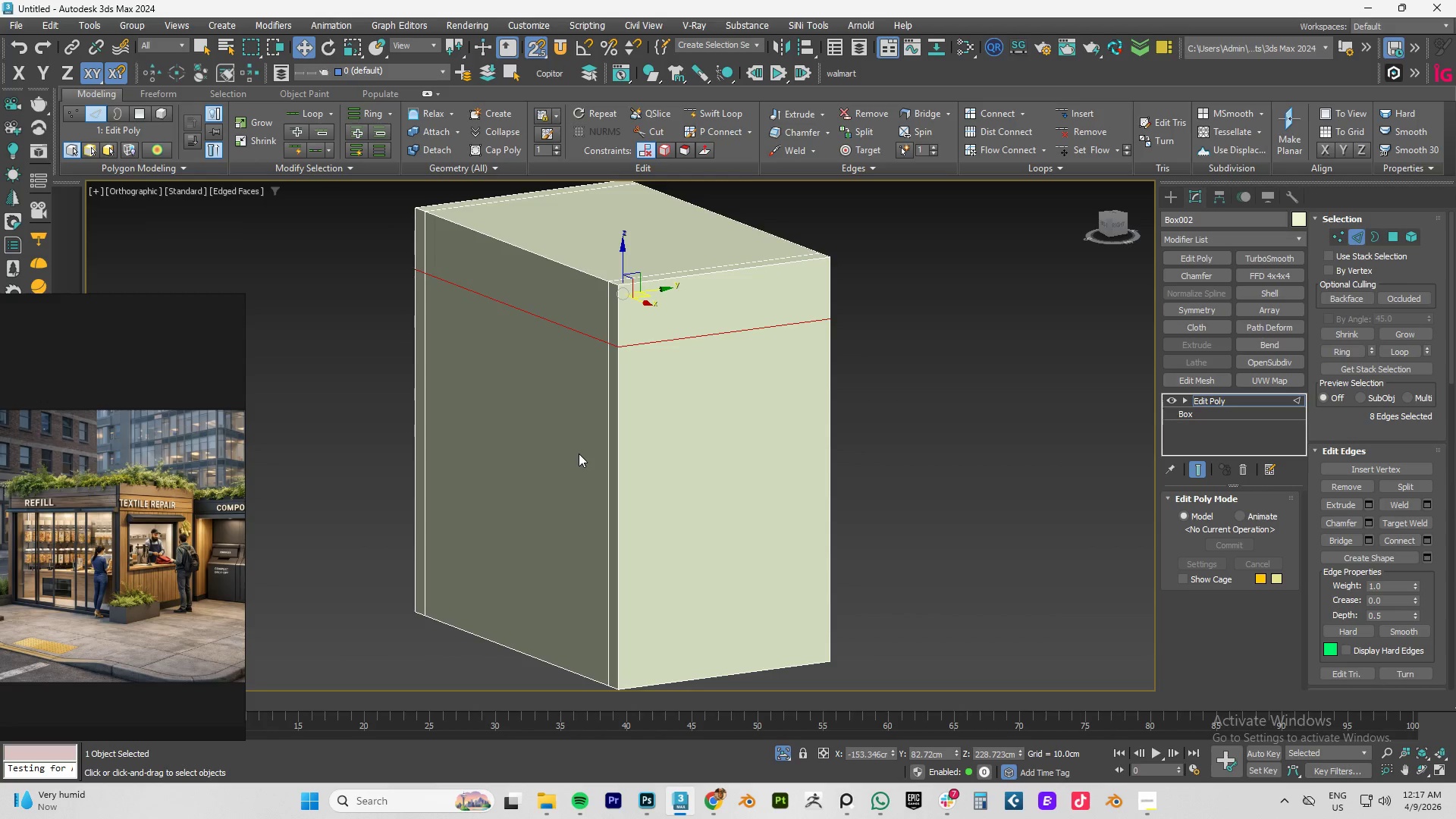 
hold_key(key=AltLeft, duration=0.34)
 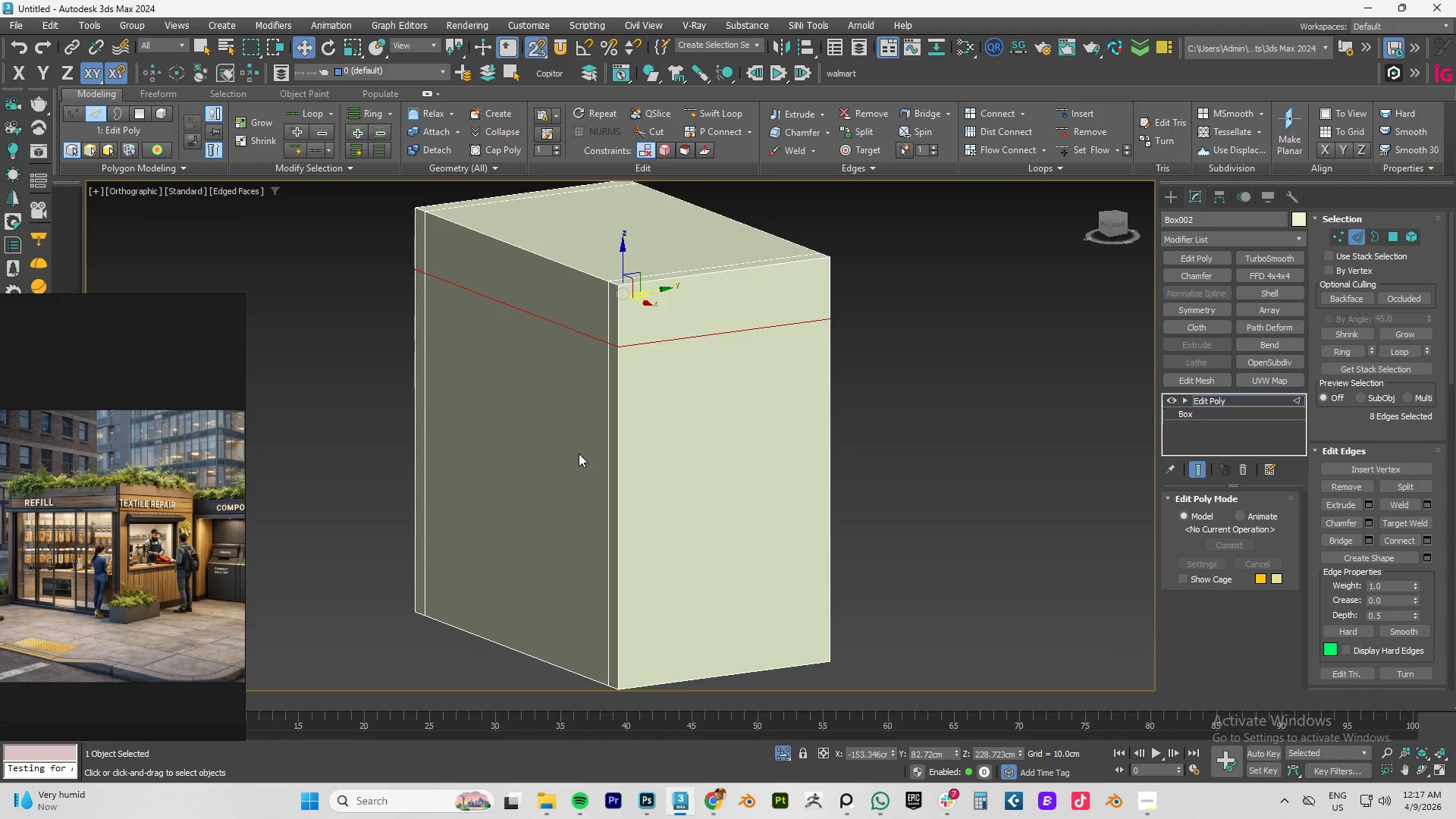 
left_click([1152, 807])